 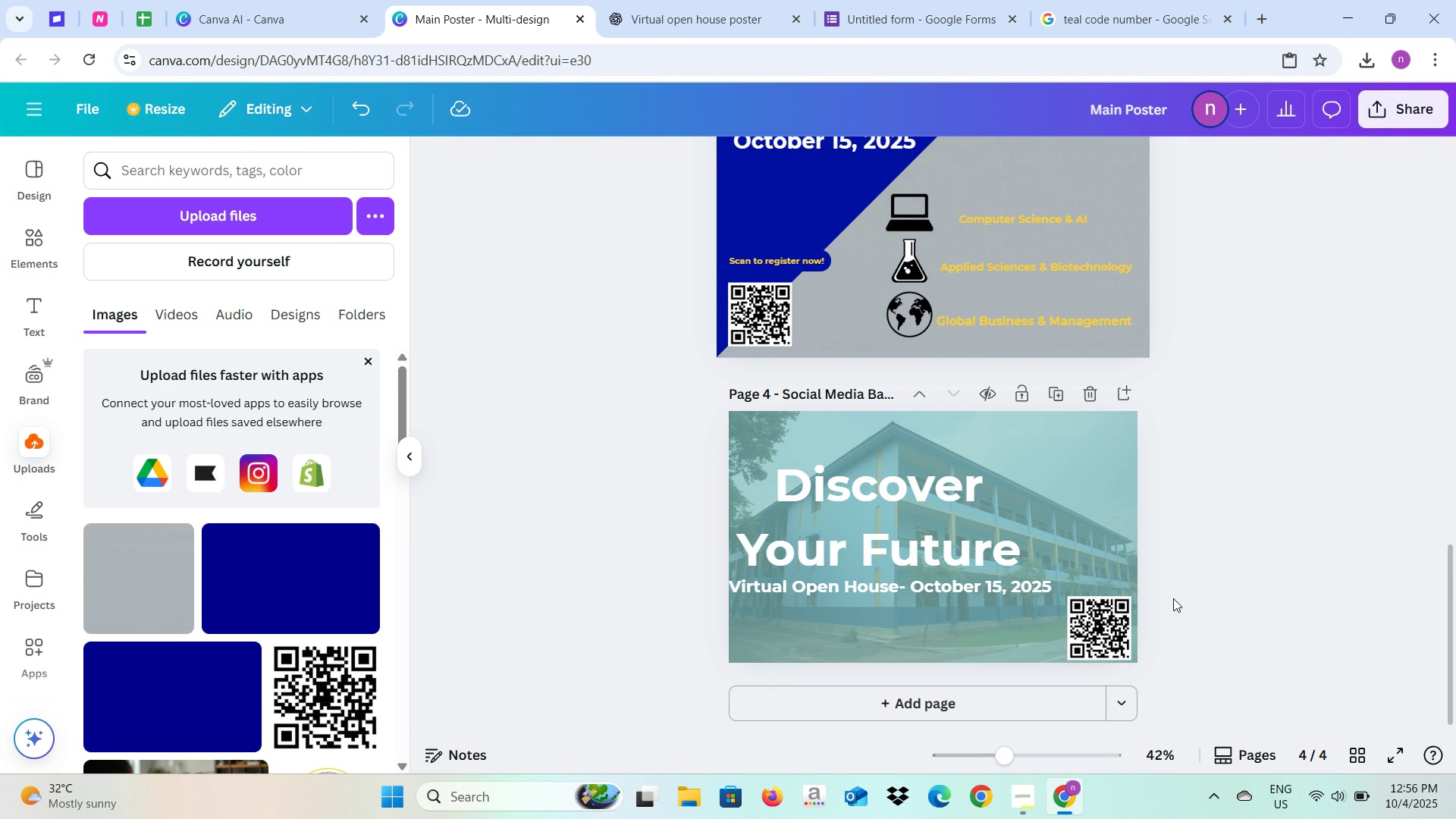 
left_click([676, 0])
 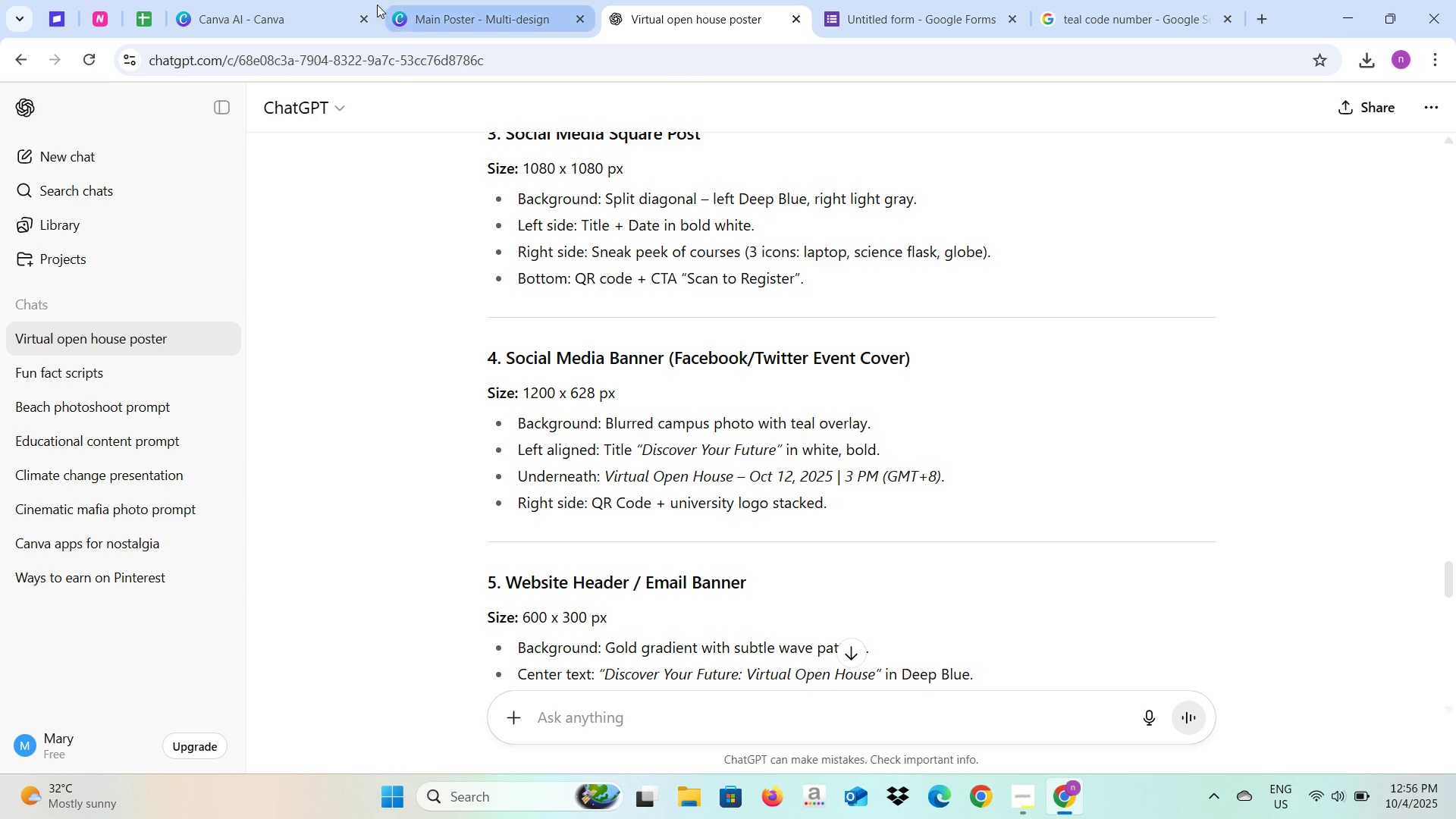 
mouse_move([288, 12])
 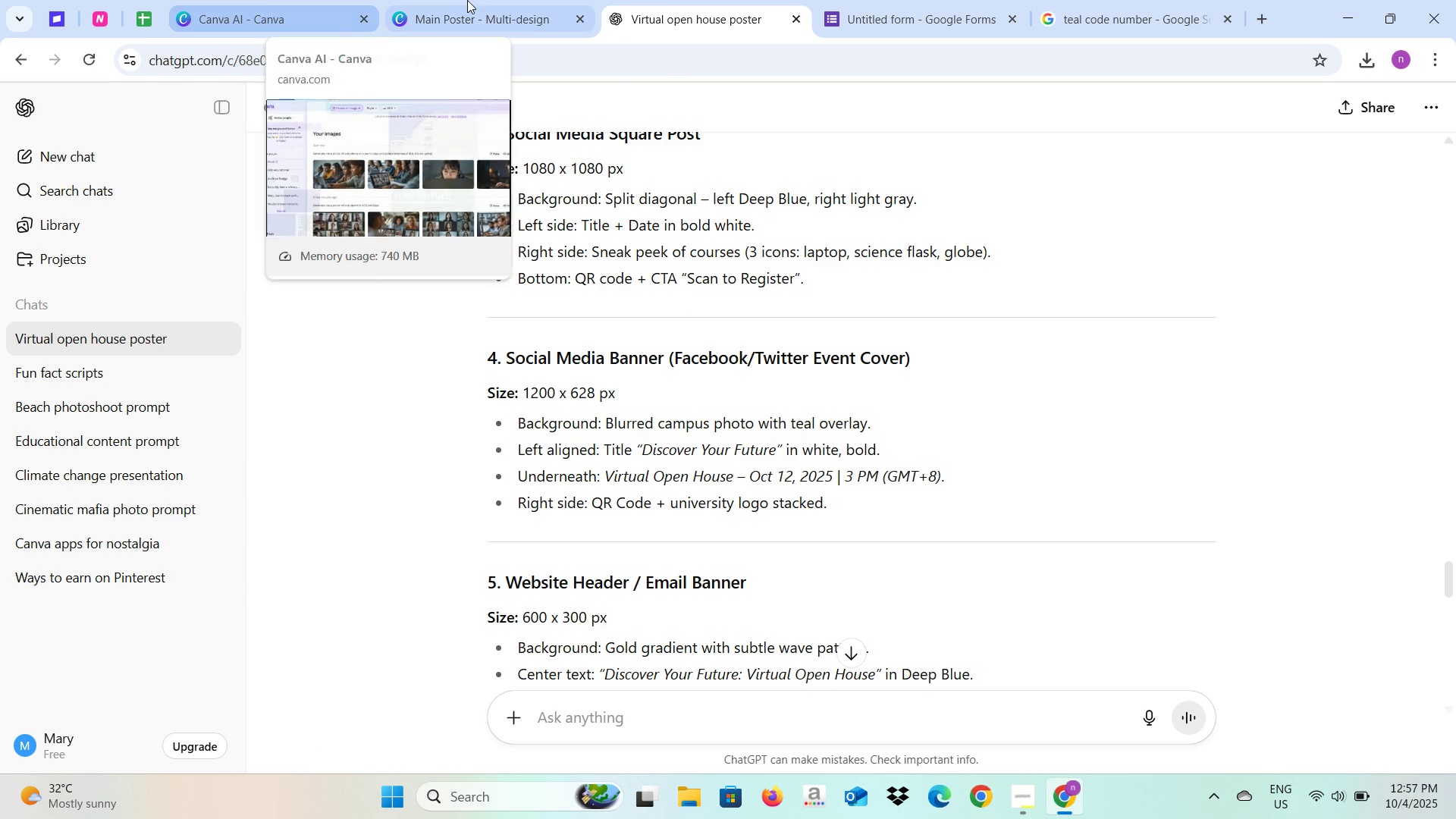 
mouse_move([467, 0])
 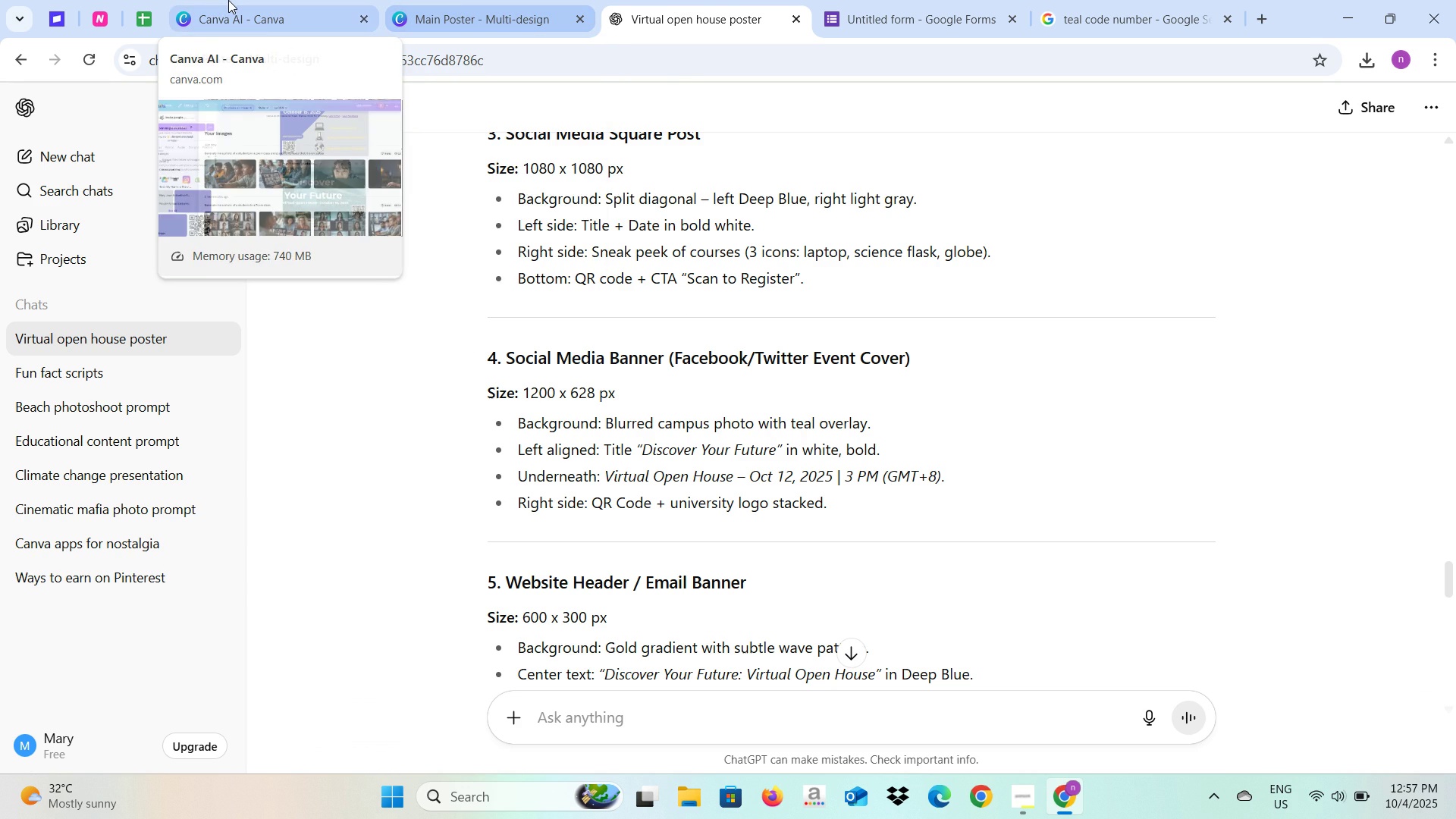 
left_click([228, 0])
 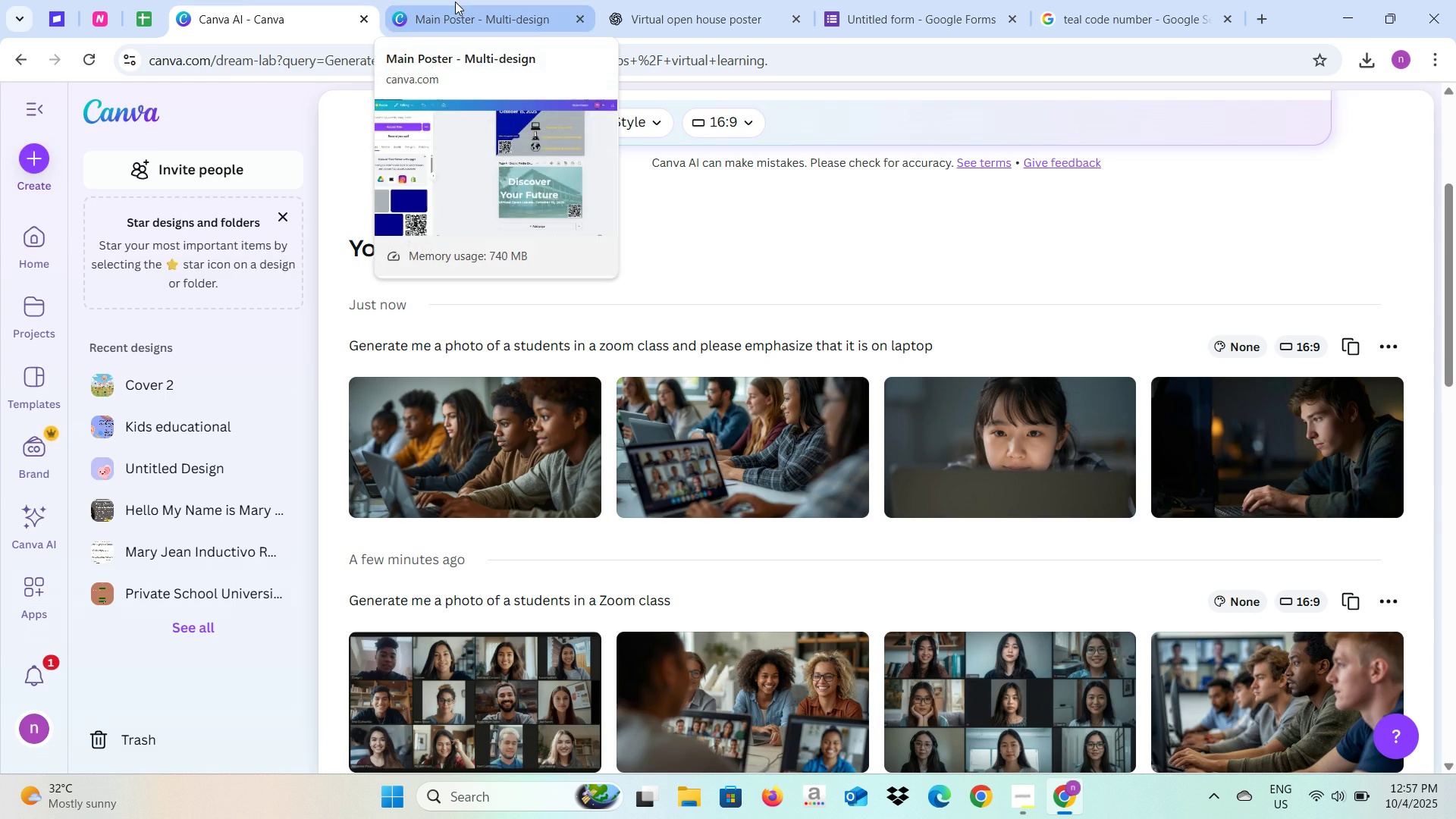 
left_click([455, 2])
 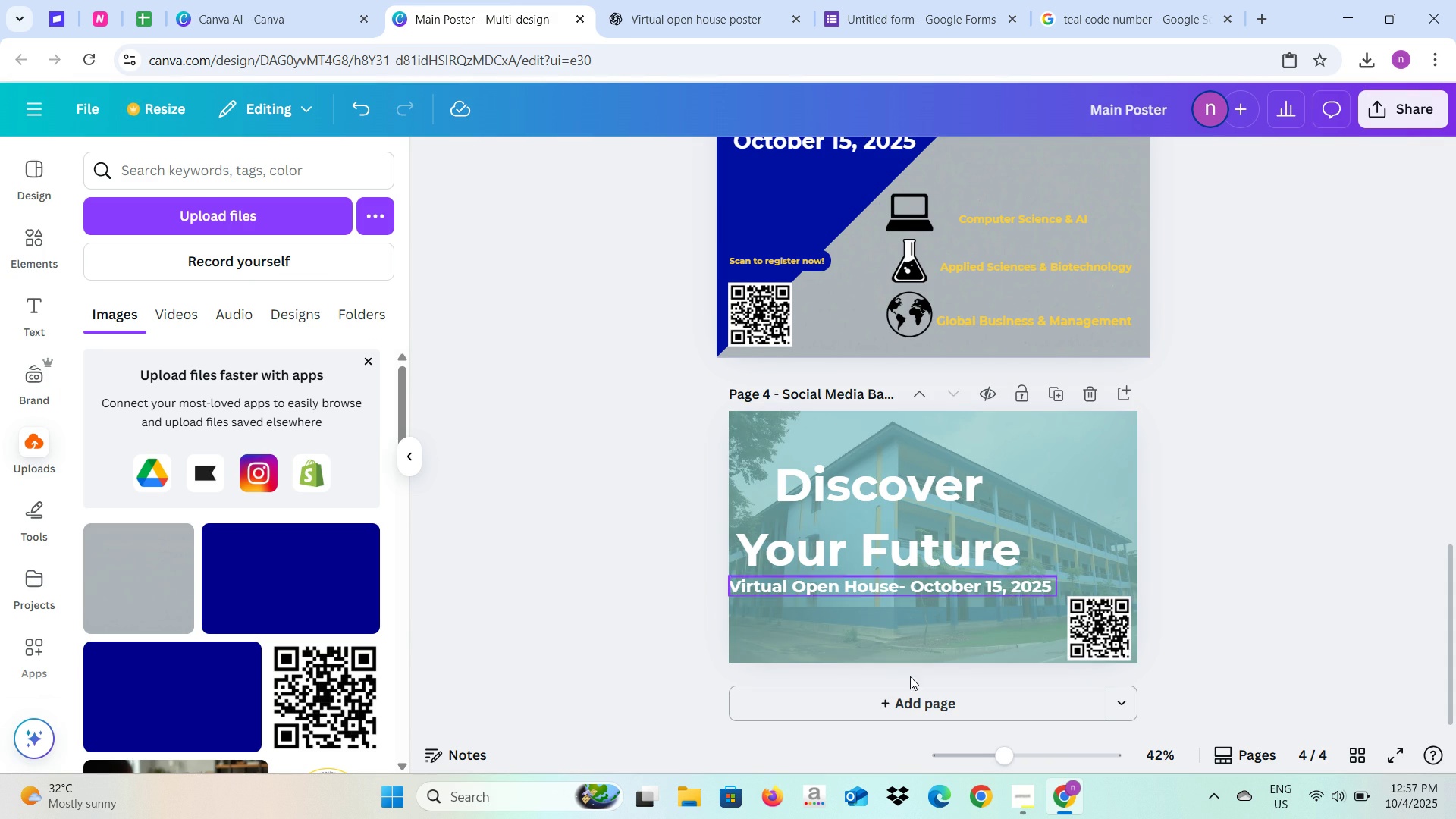 
scroll: coordinate [833, 504], scroll_direction: up, amount: 10.0
 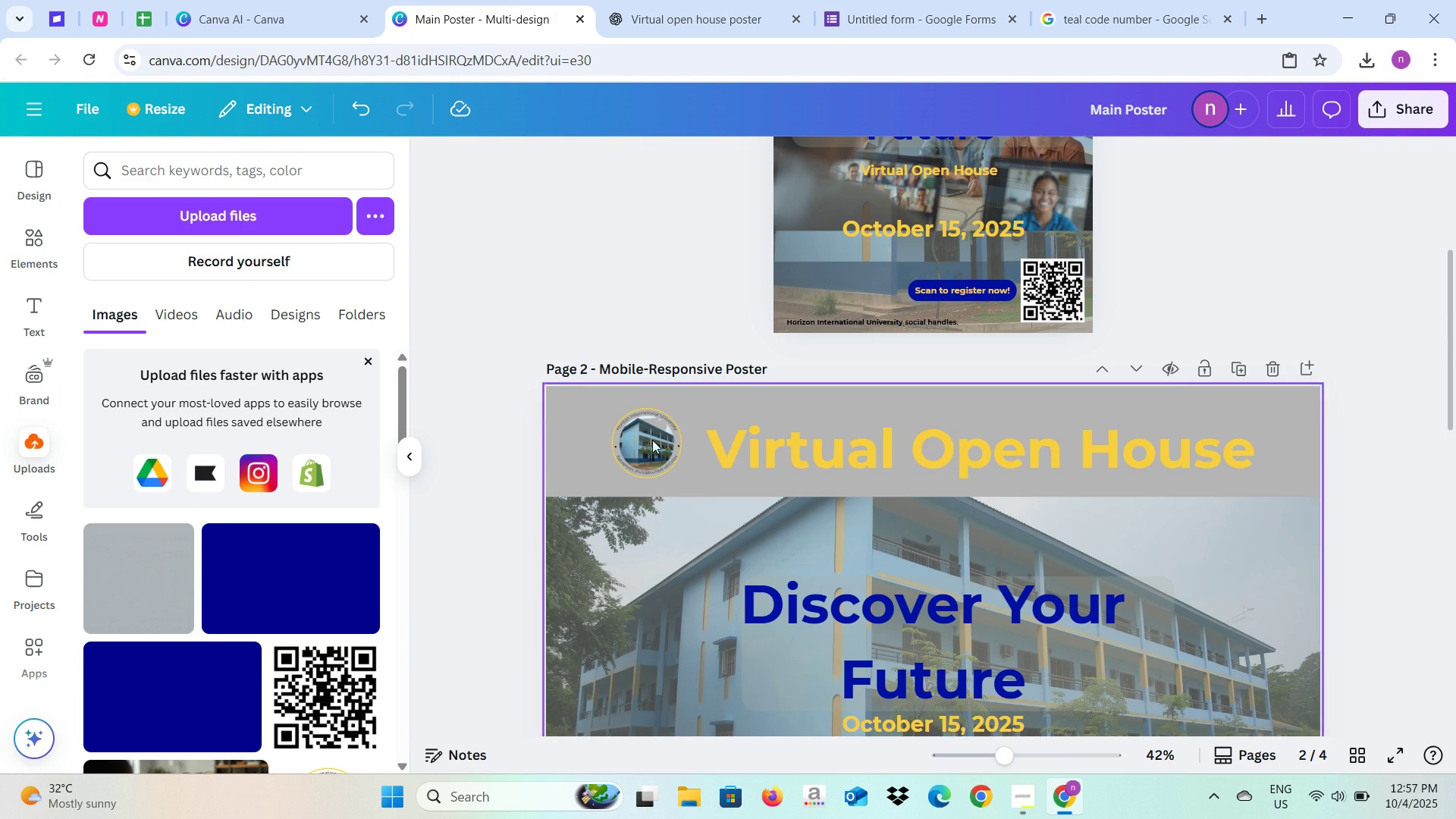 
left_click([654, 448])
 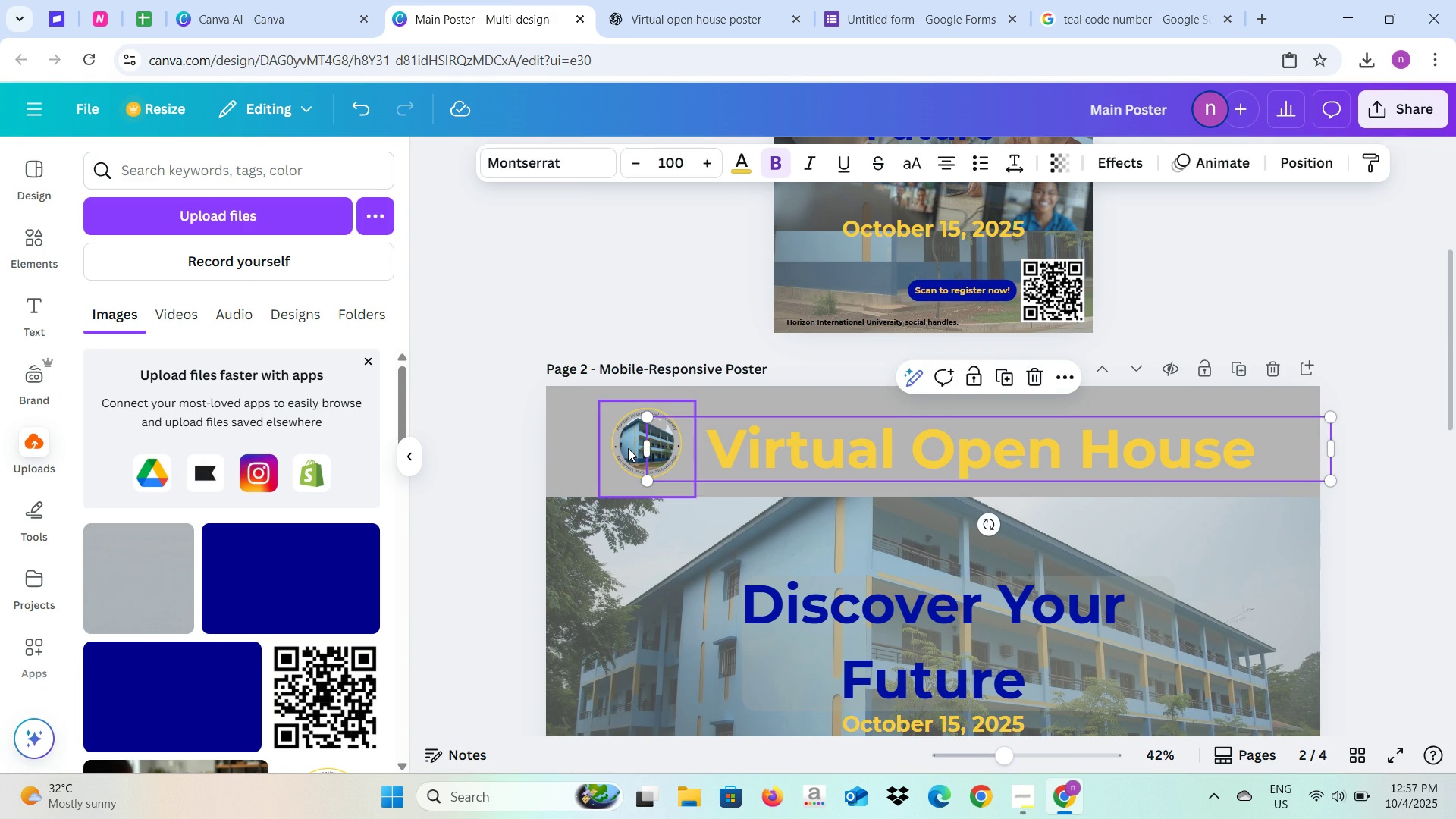 
left_click([628, 448])